 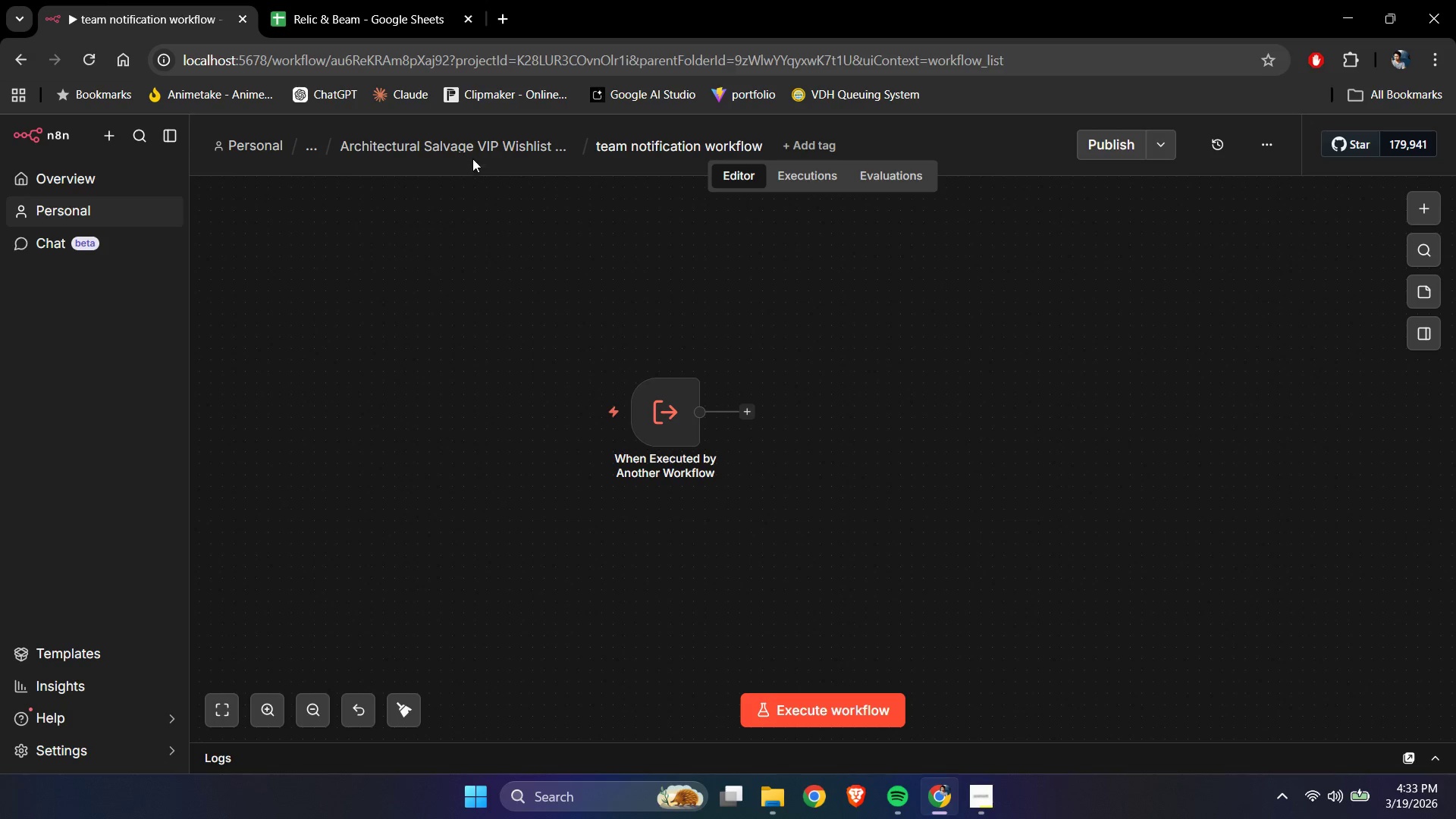 
left_click([472, 141])
 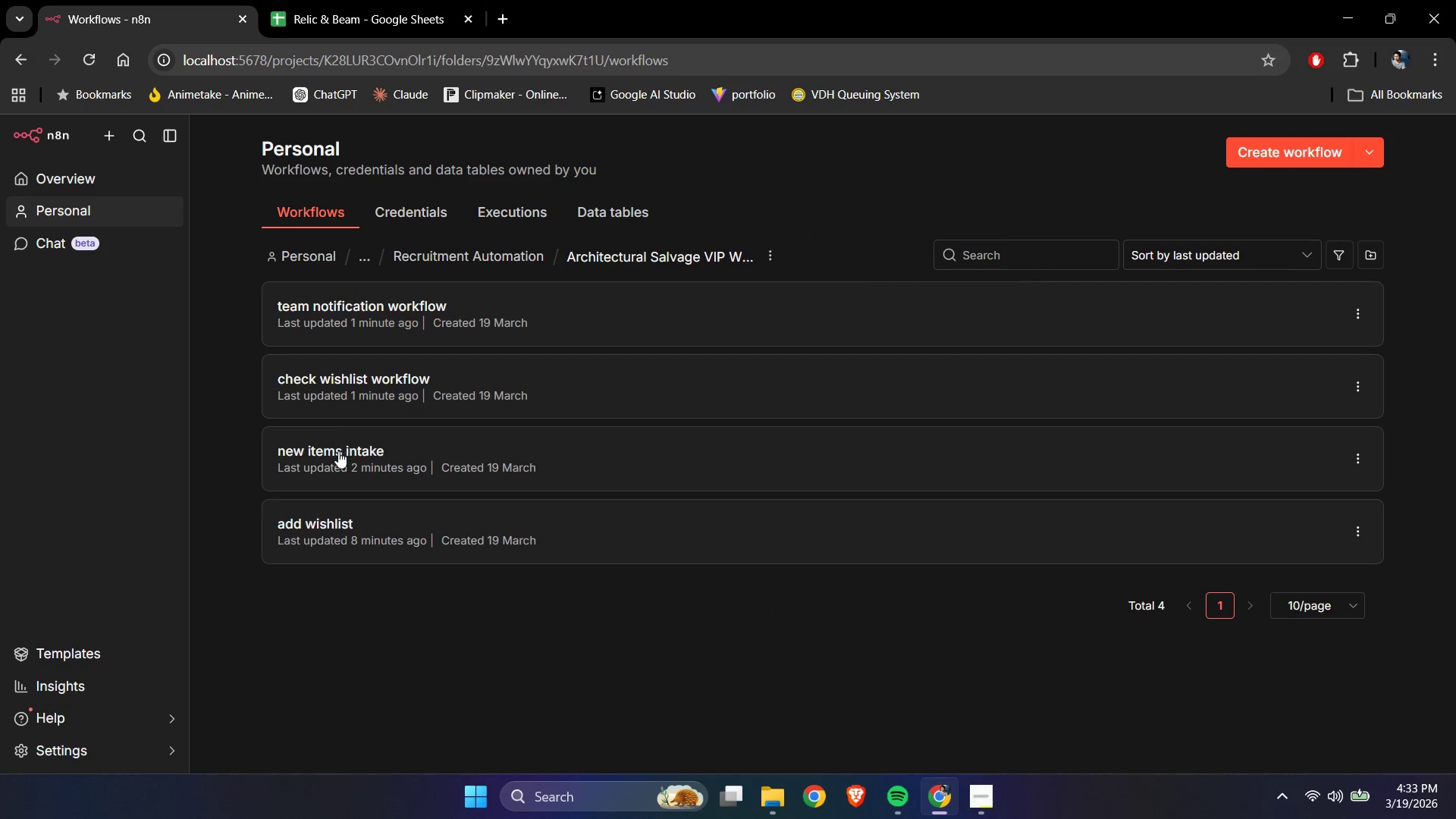 
left_click([337, 453])
 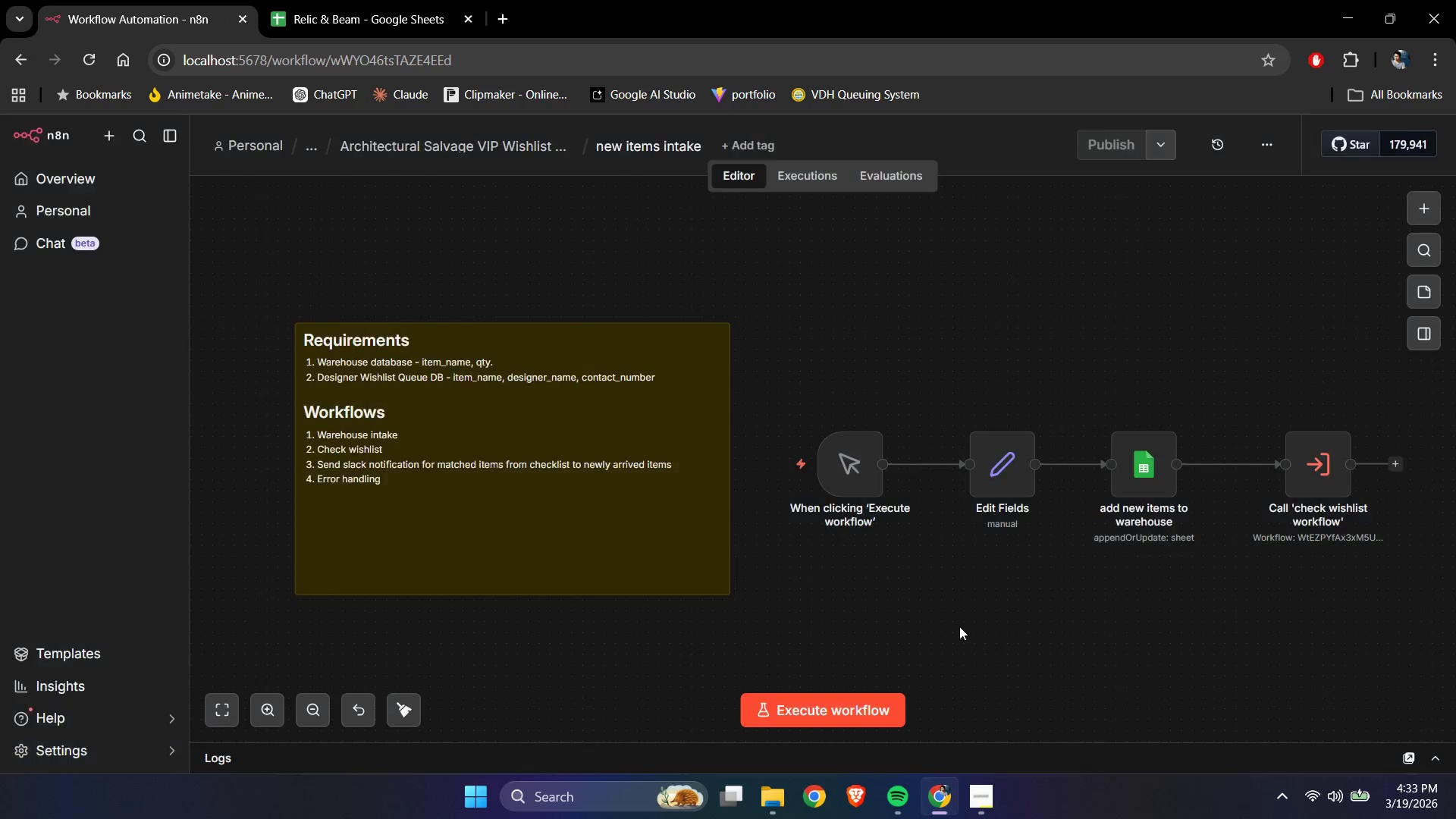 
left_click([1040, 607])
 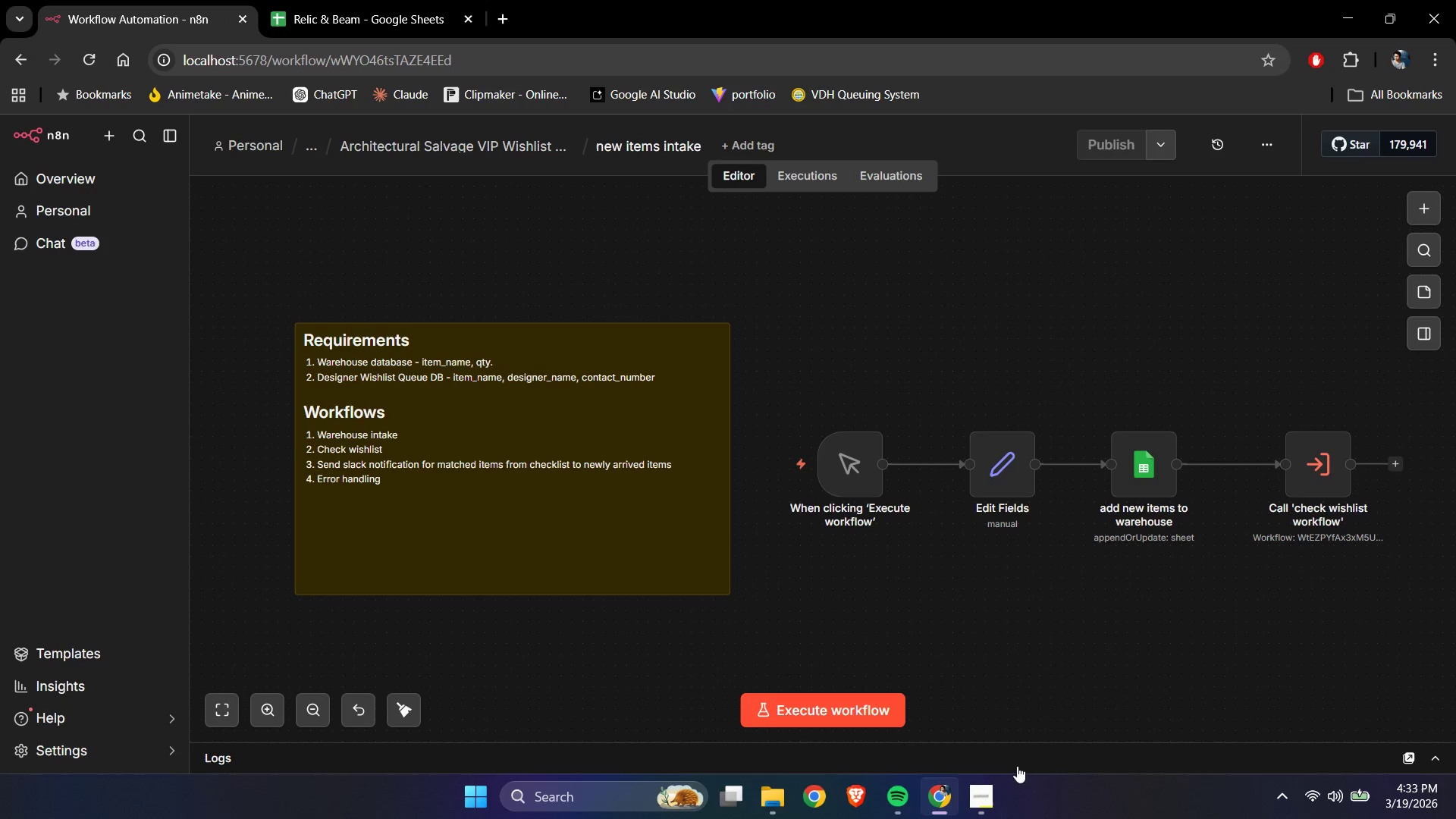 
left_click([990, 789])